 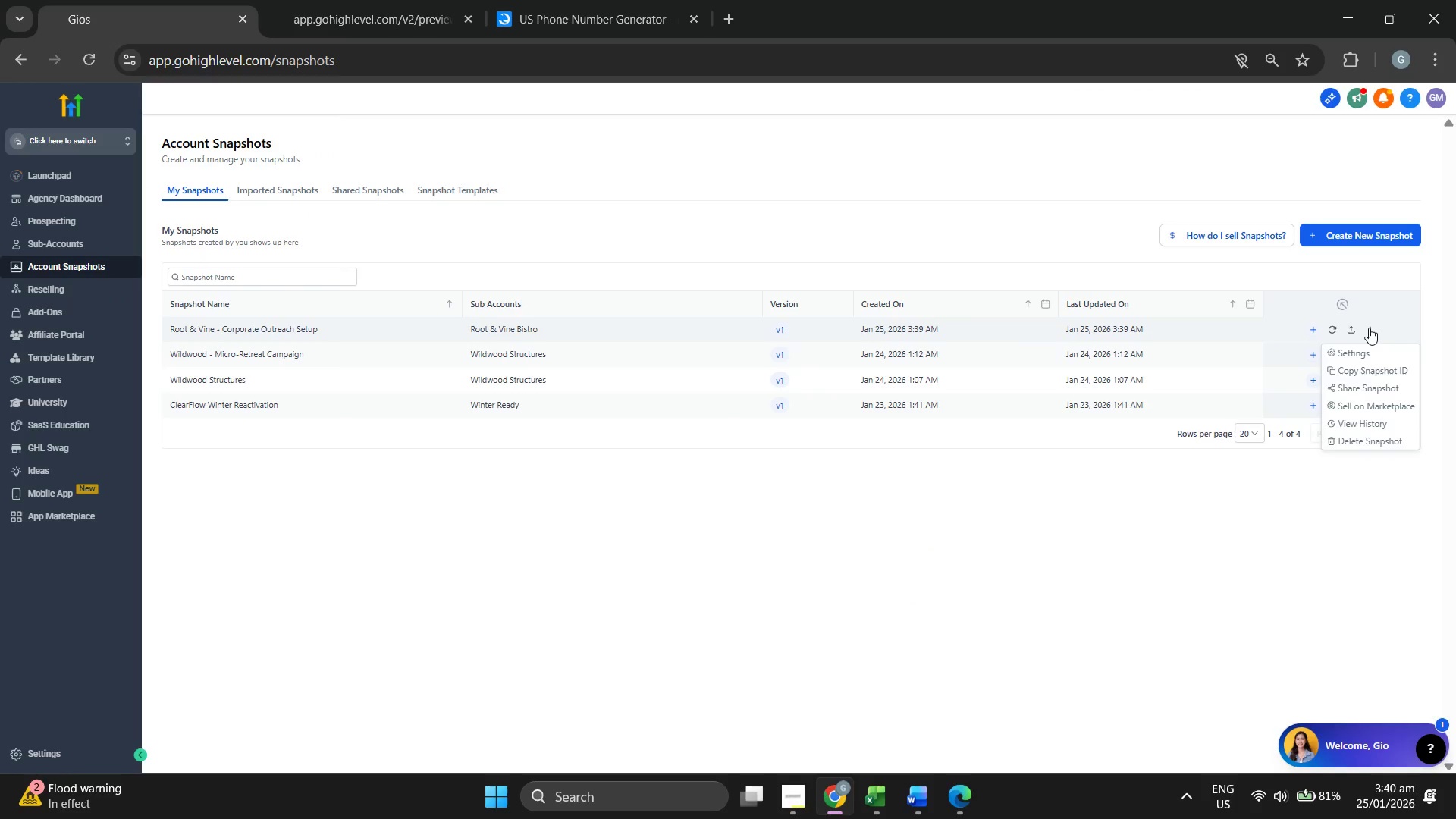 
left_click([1369, 384])
 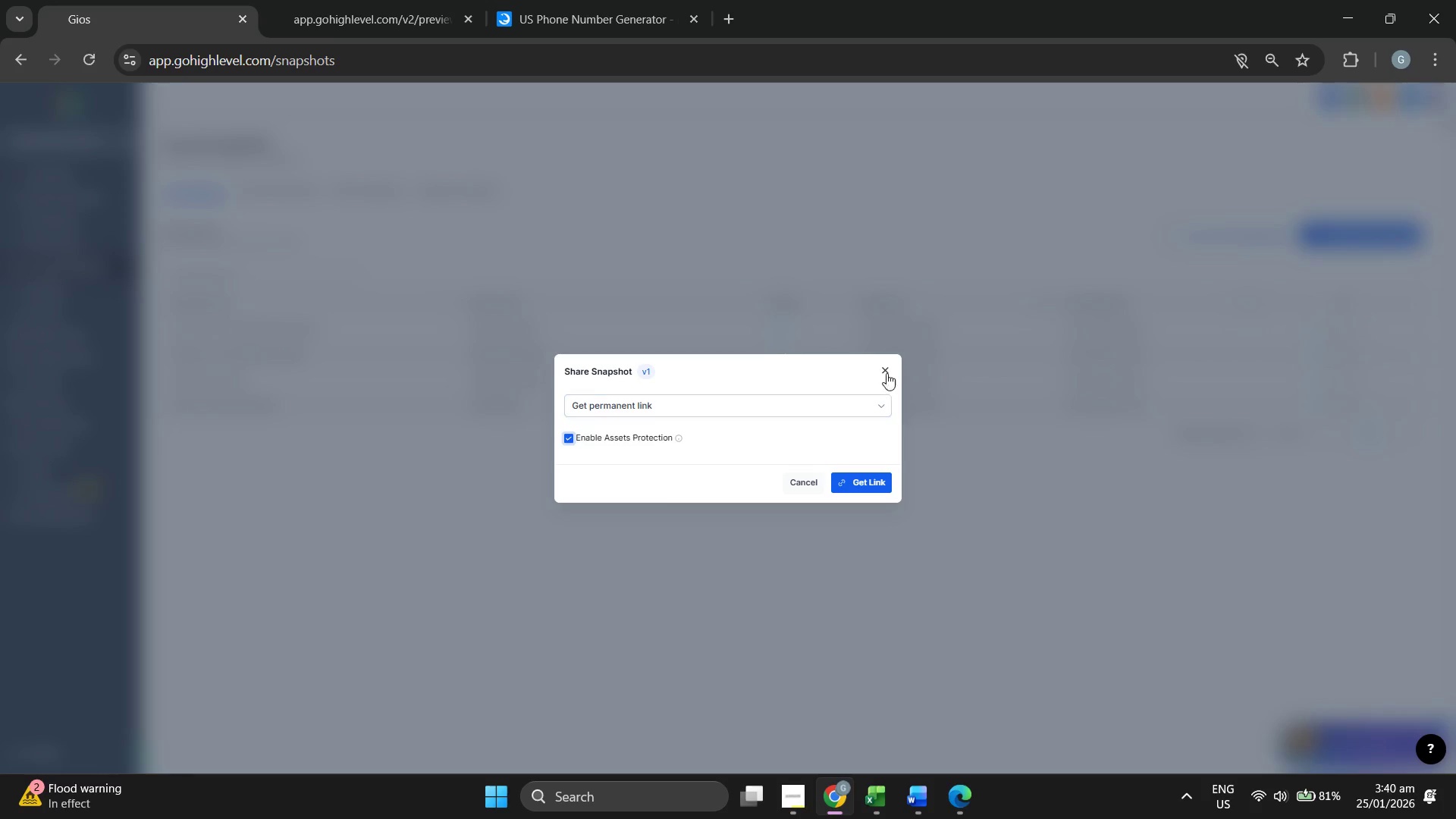 
left_click([837, 409])
 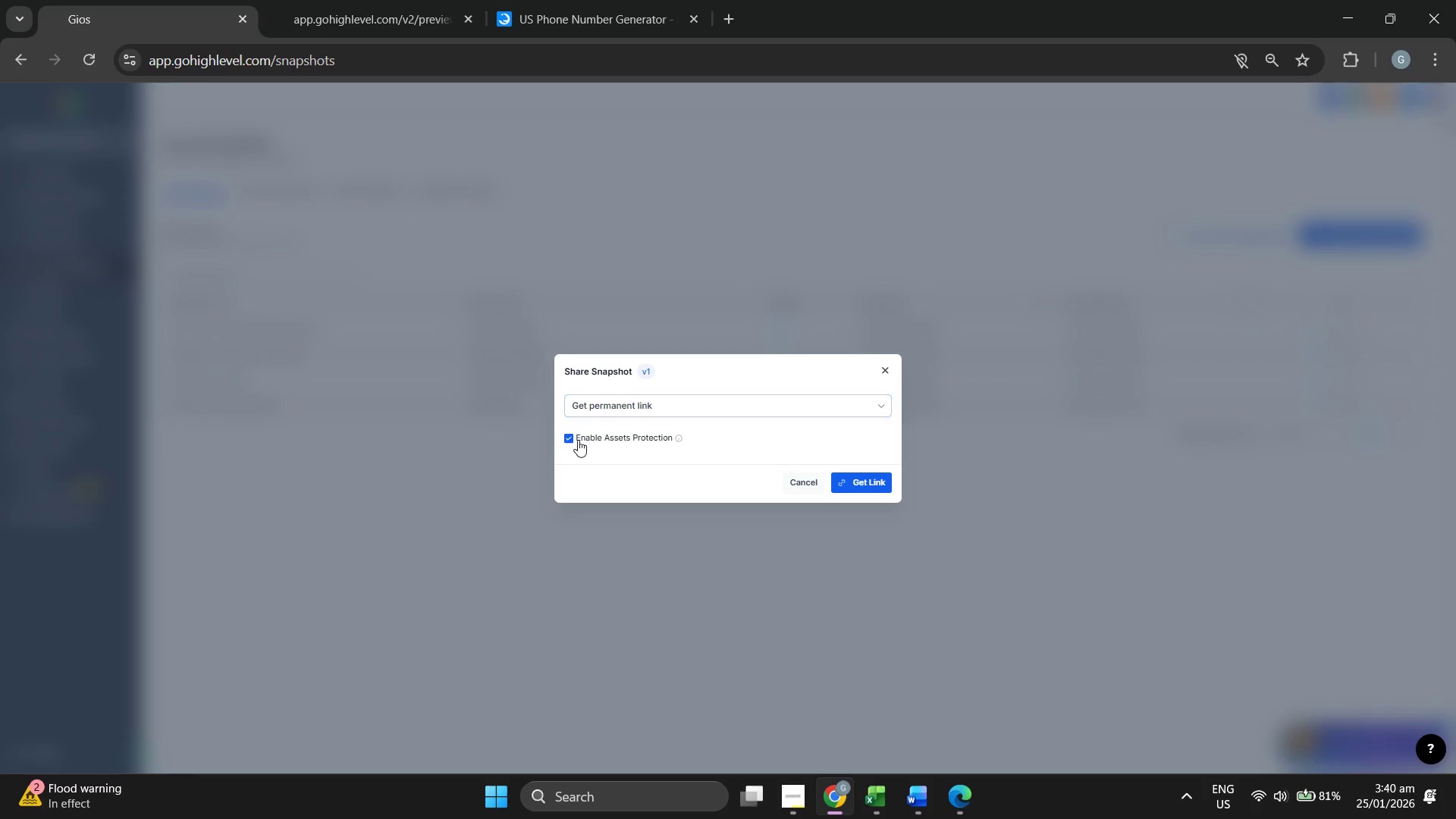 
double_click([580, 440])
 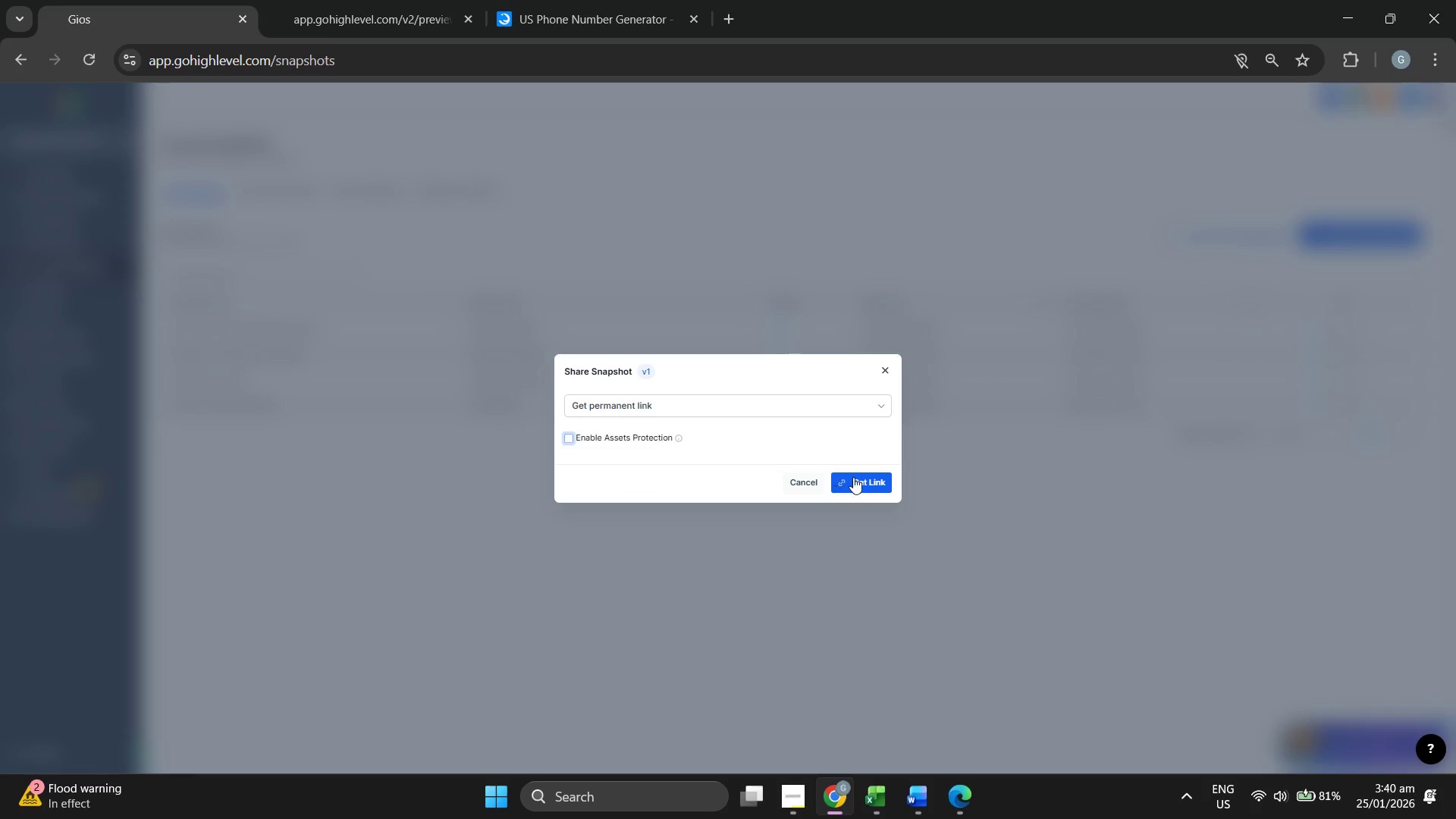 
left_click([866, 477])
 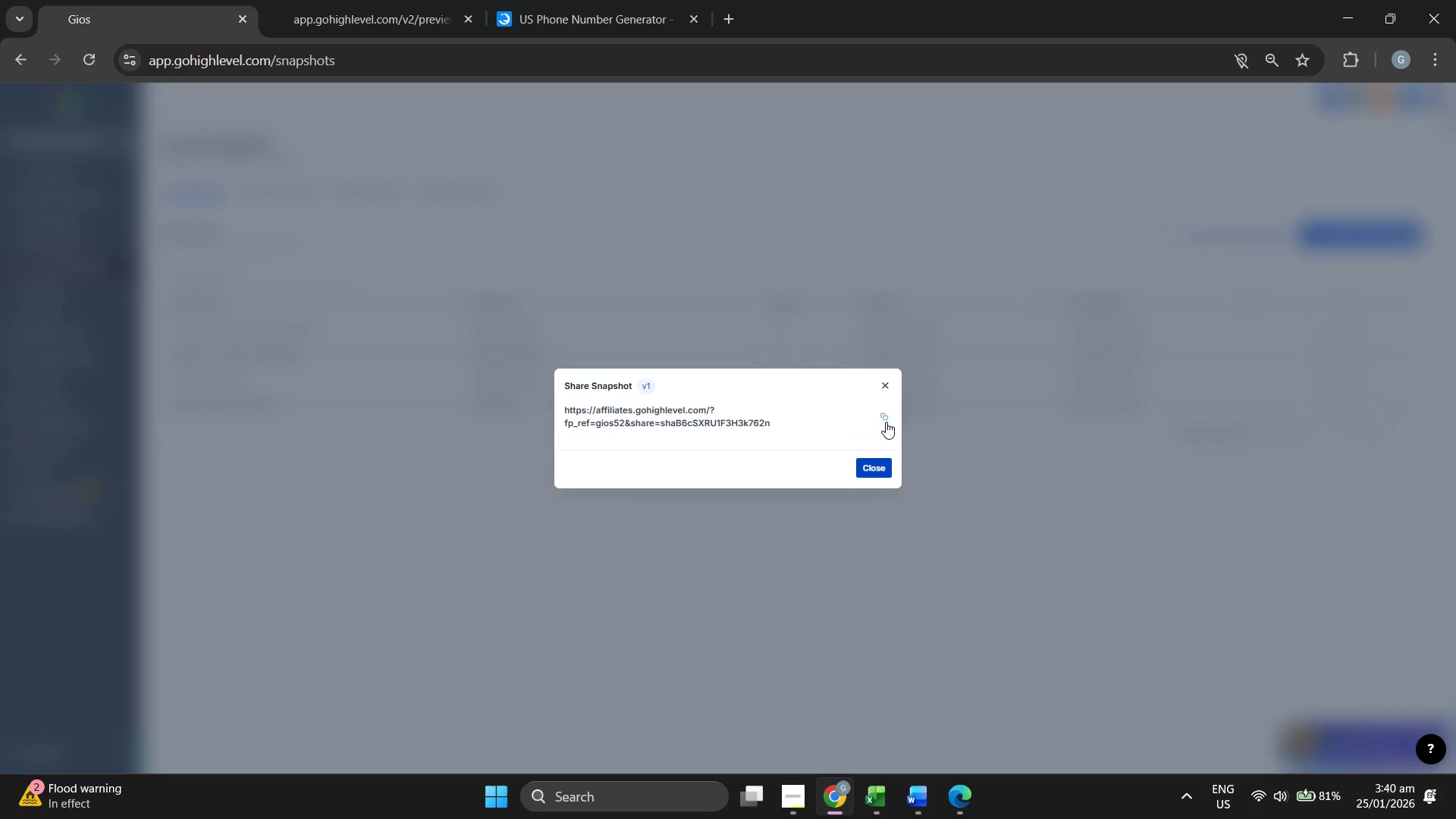 
left_click([885, 413])
 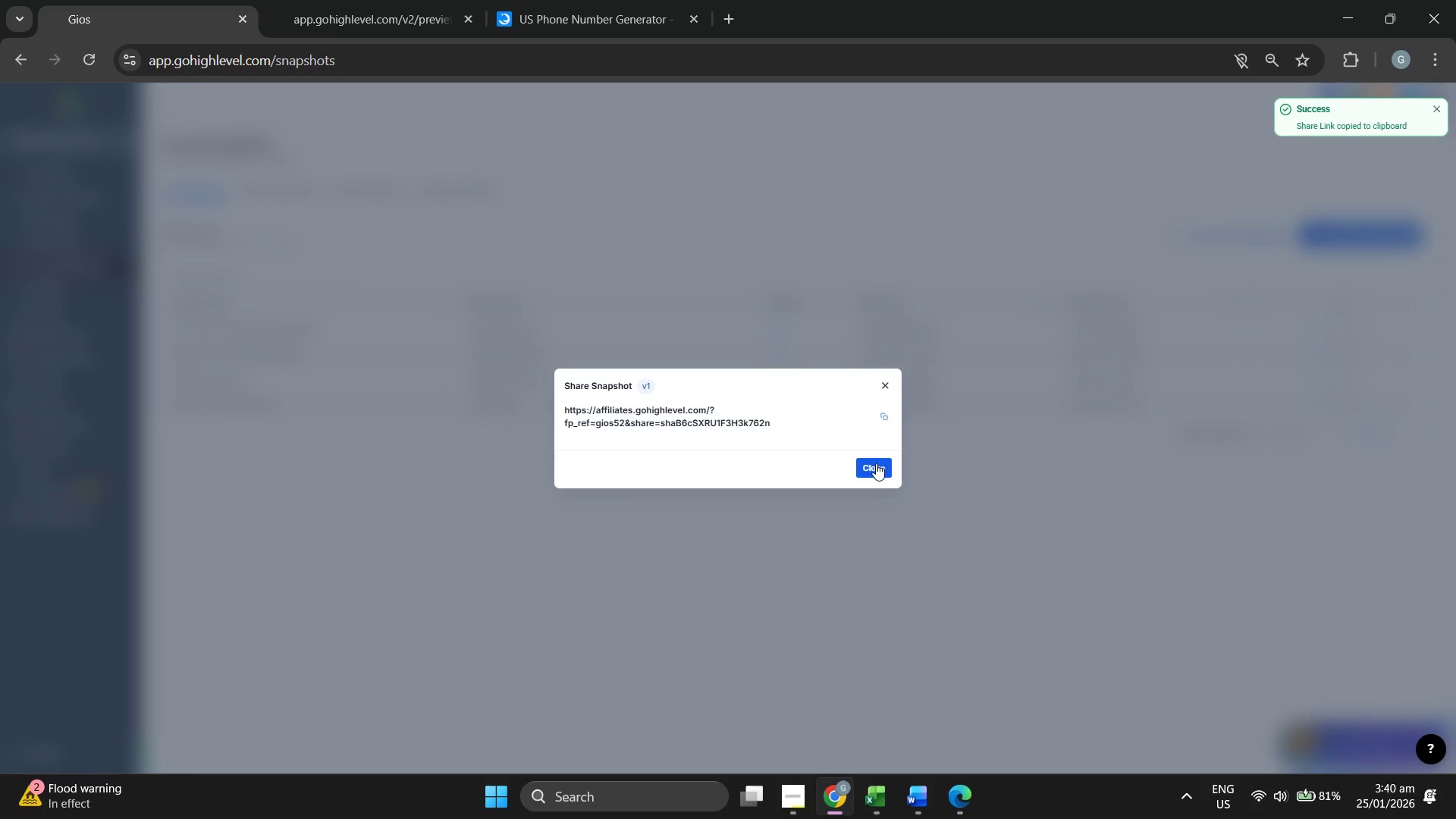 
left_click([876, 467])
 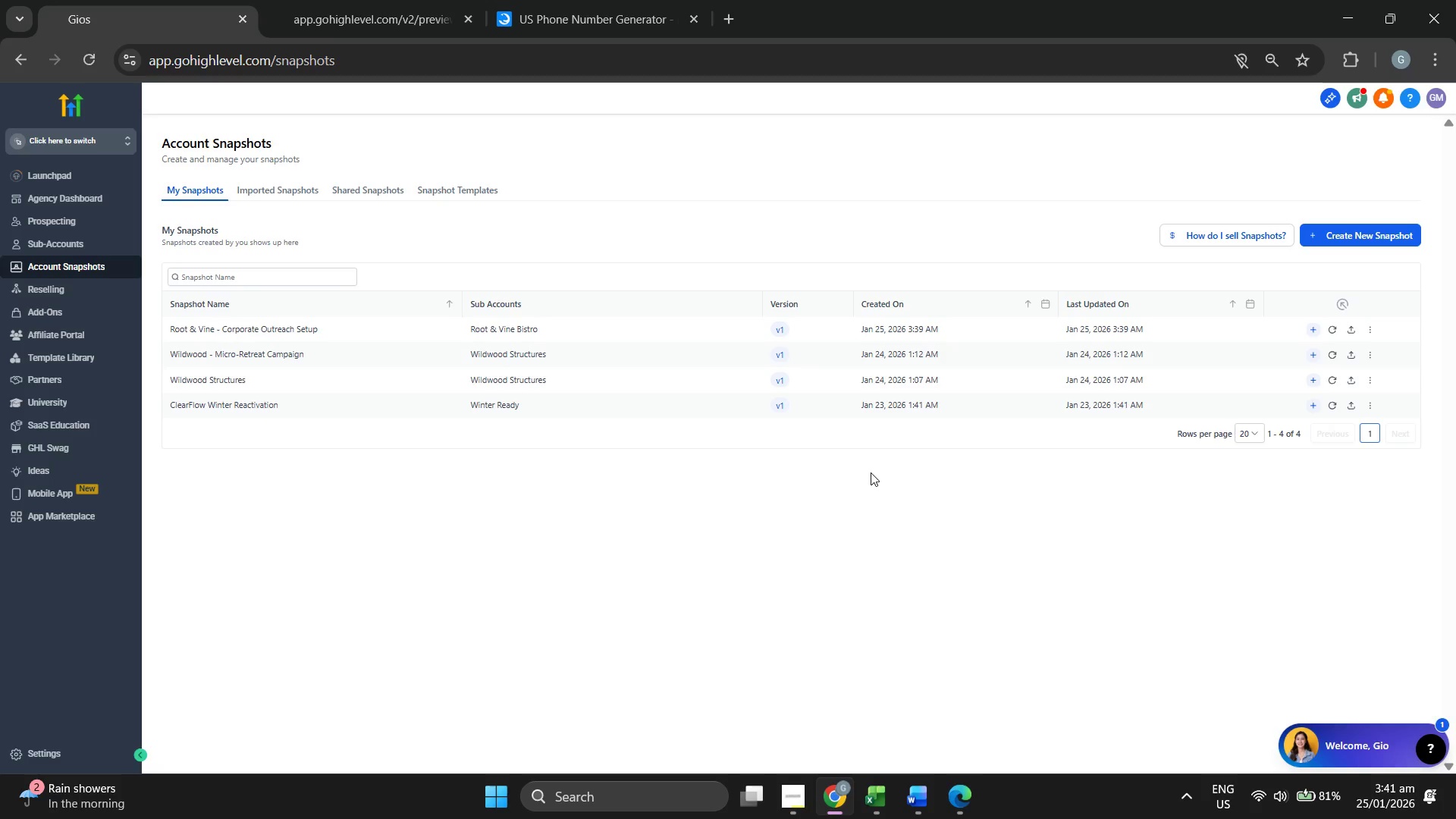 